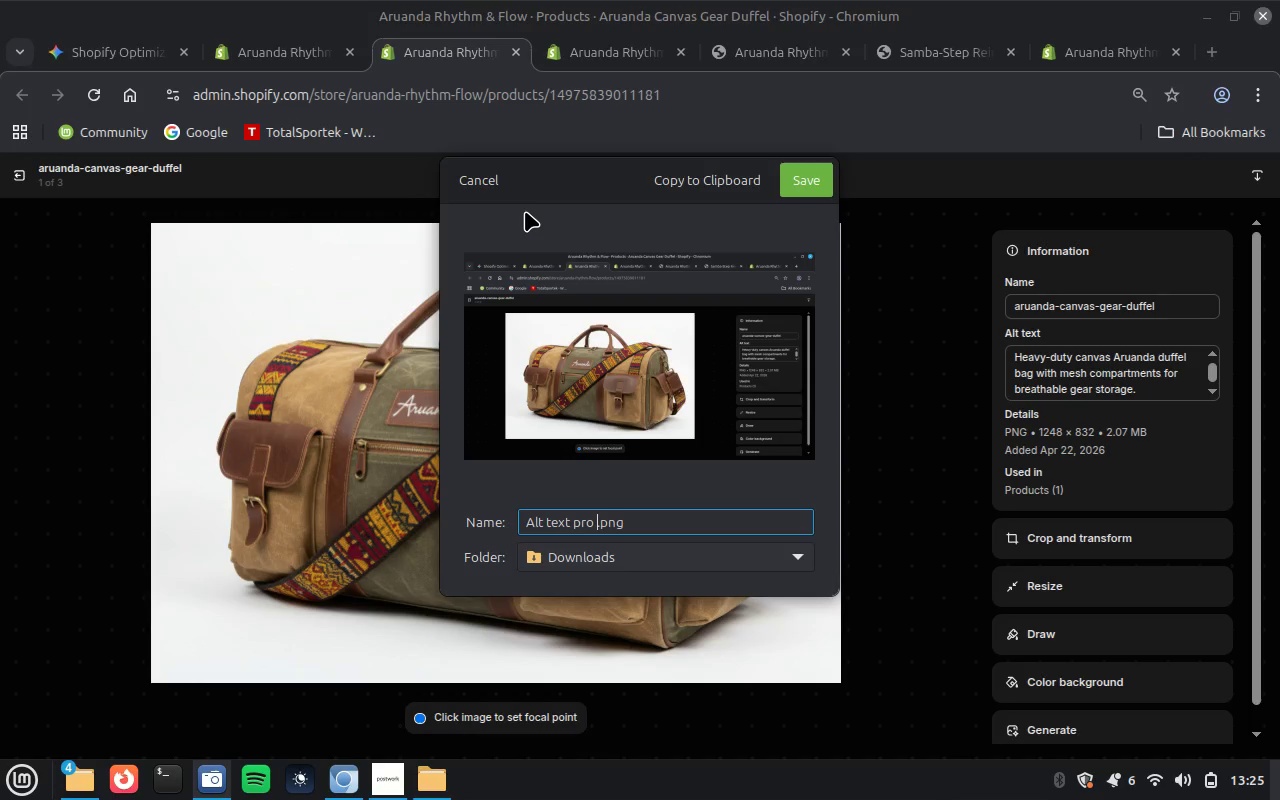 
key(5)
 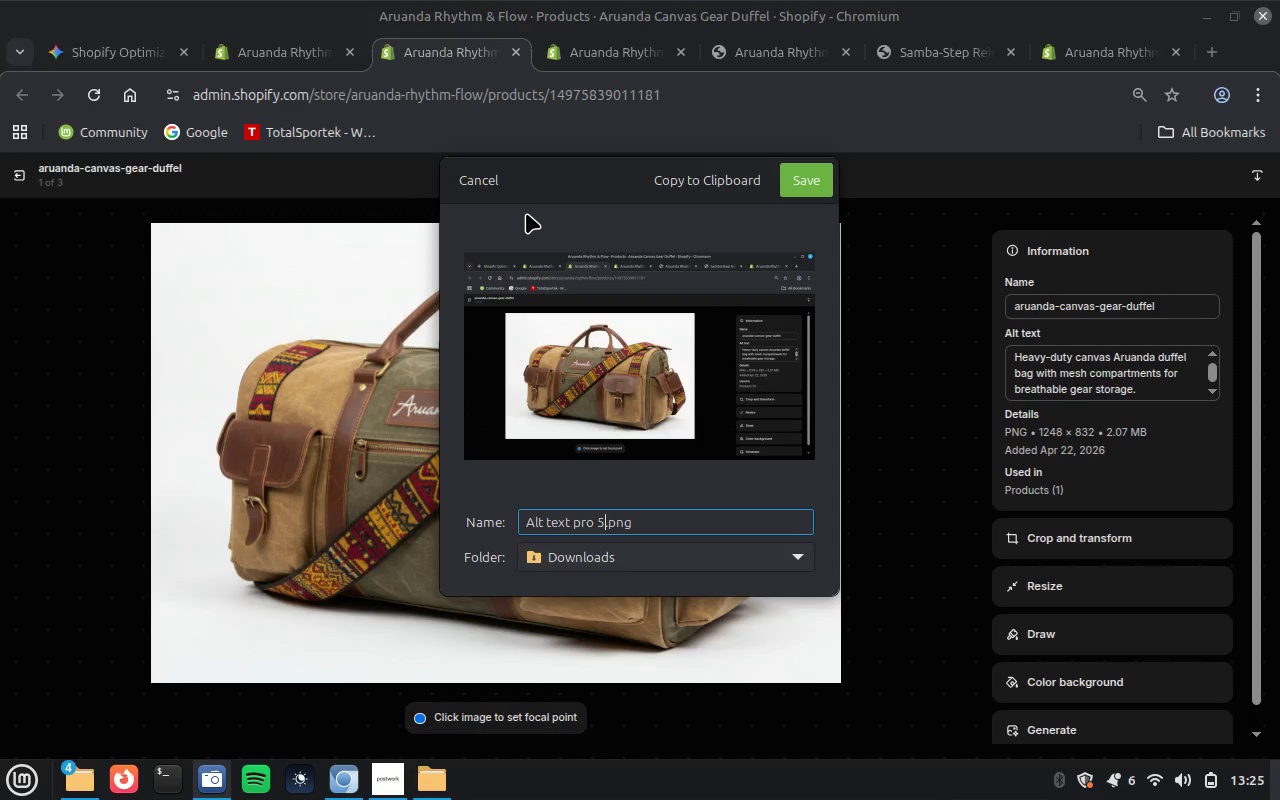 
key(Enter)
 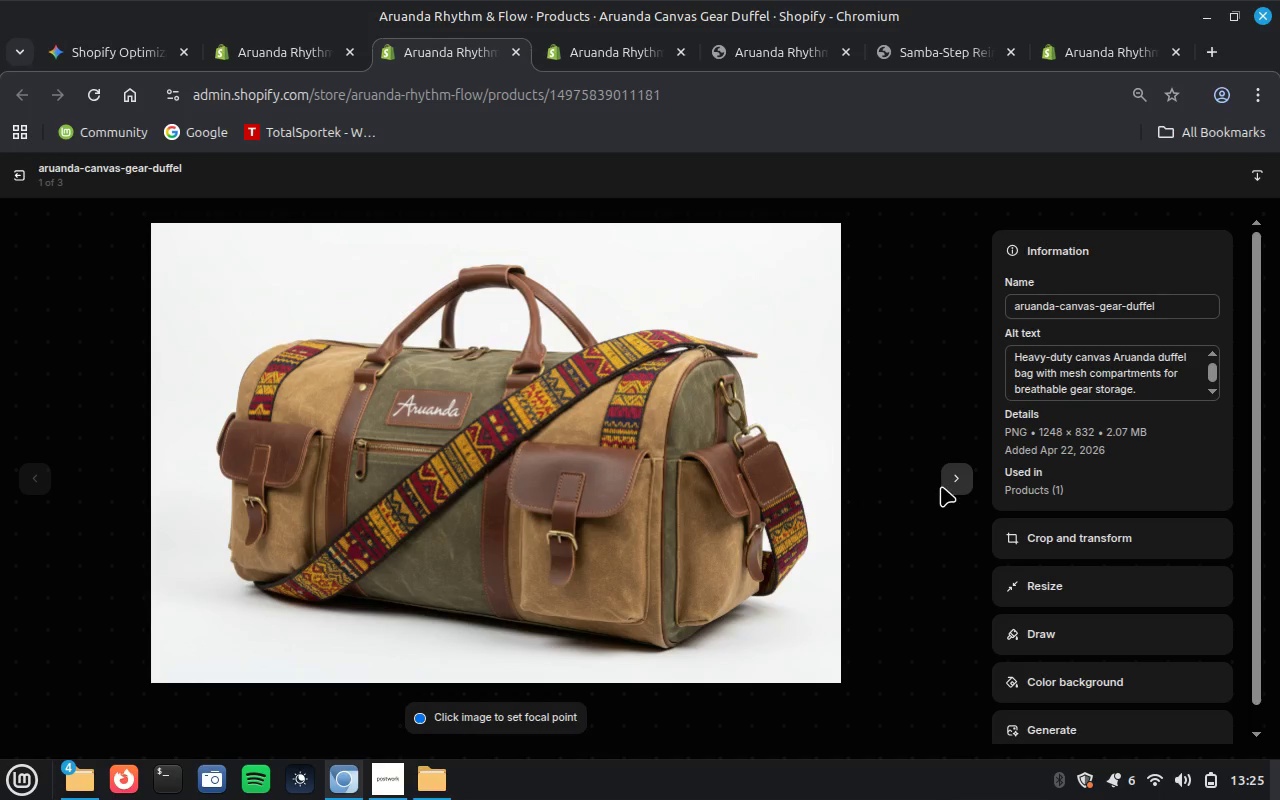 
wait(5.14)
 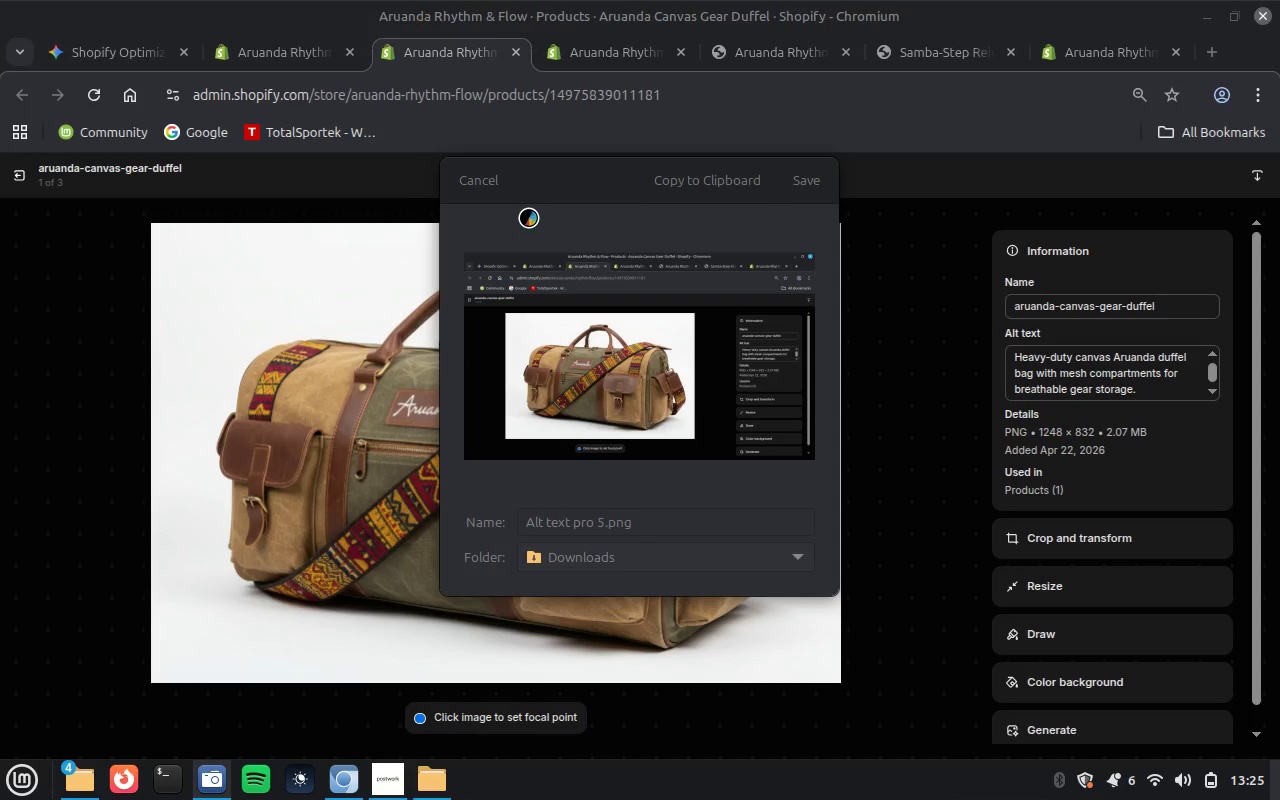 
left_click([956, 480])
 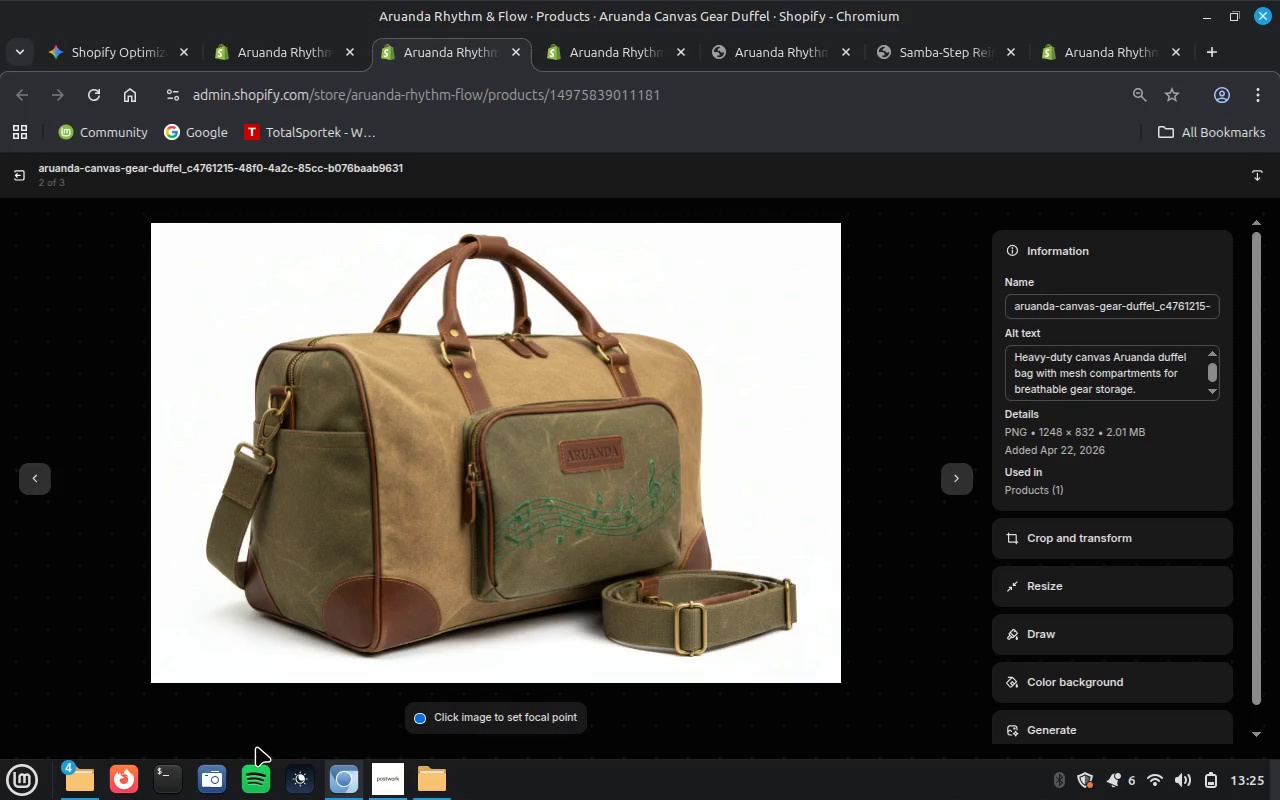 
wait(5.36)
 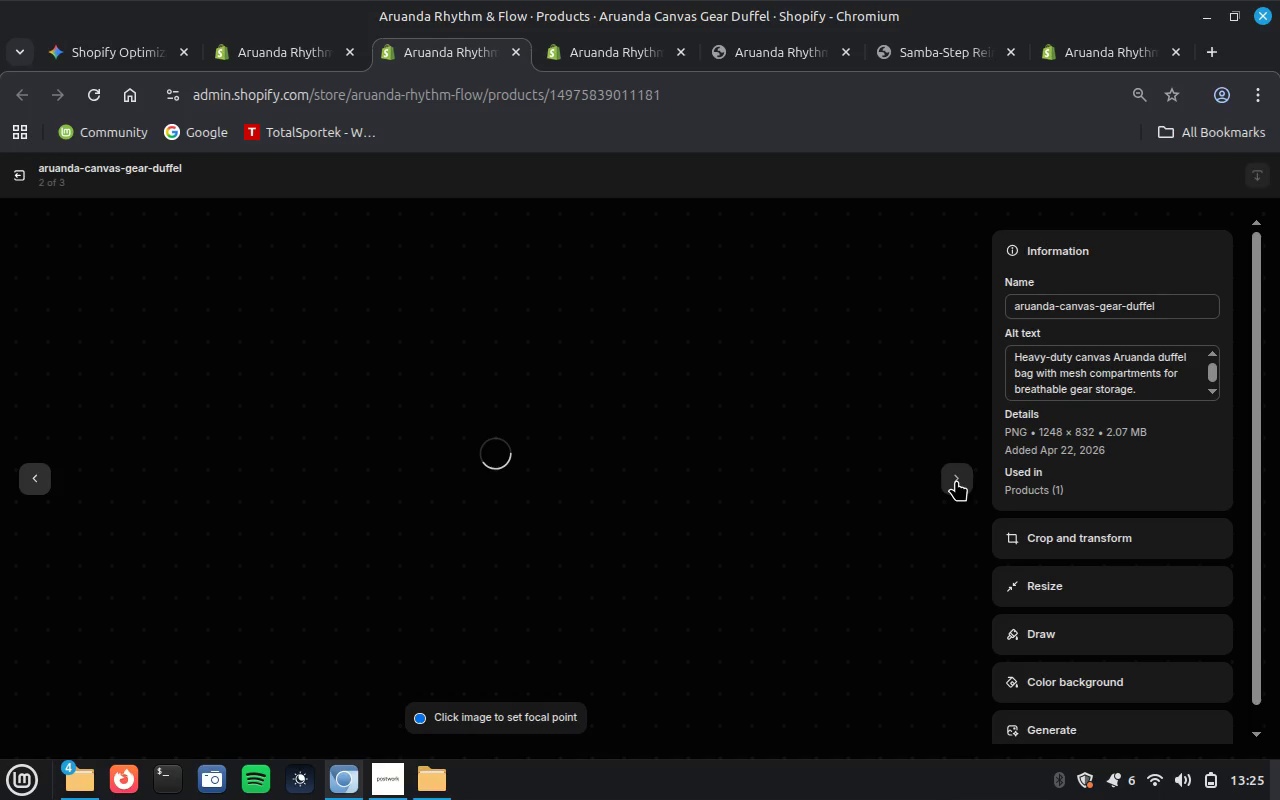 
left_click([216, 778])
 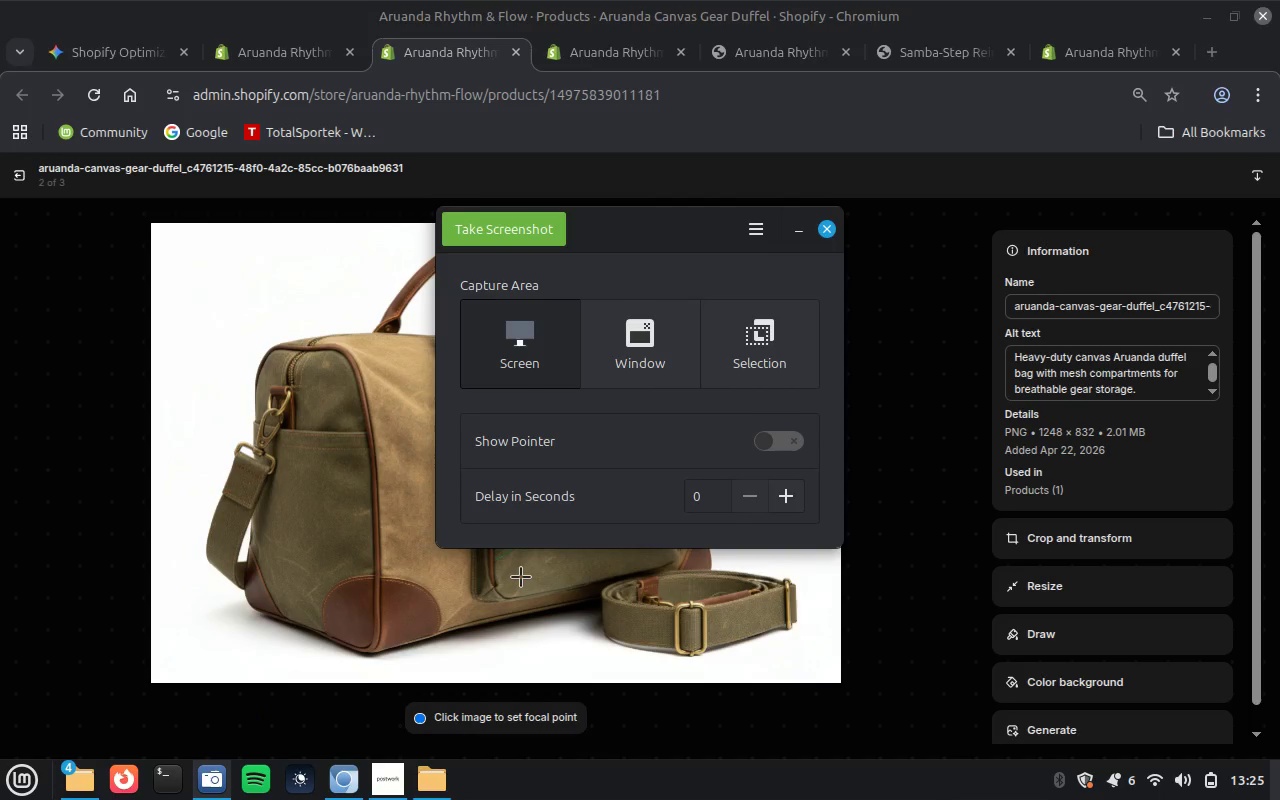 
left_click([645, 375])
 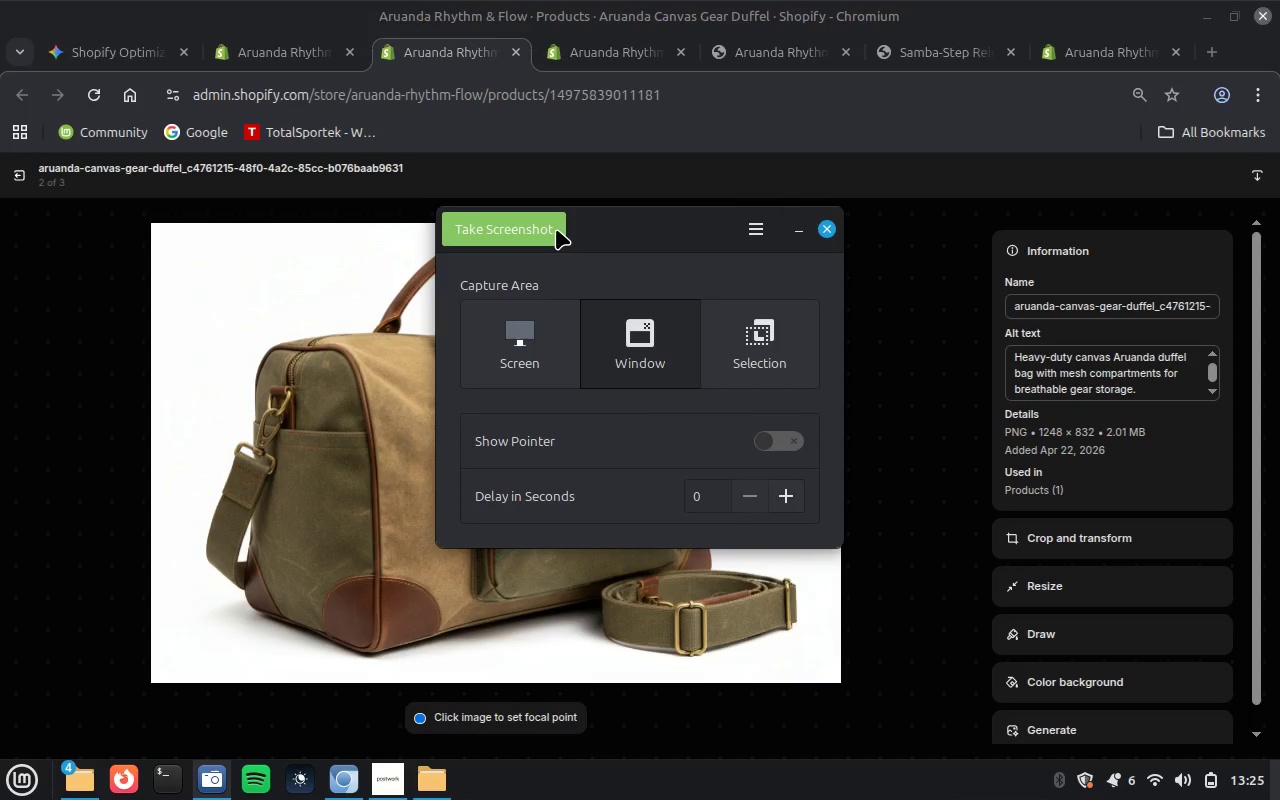 
left_click([556, 229])
 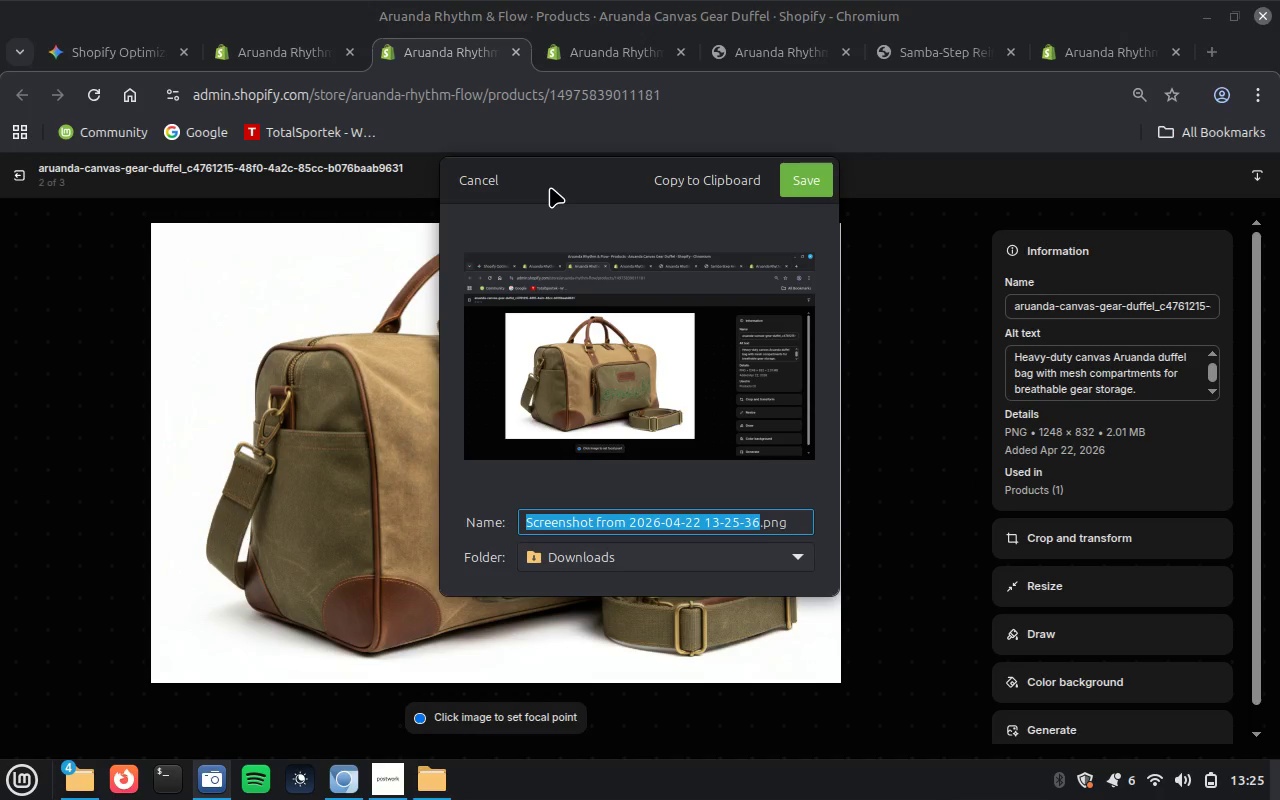 
key(Shift+ShiftLeft)
 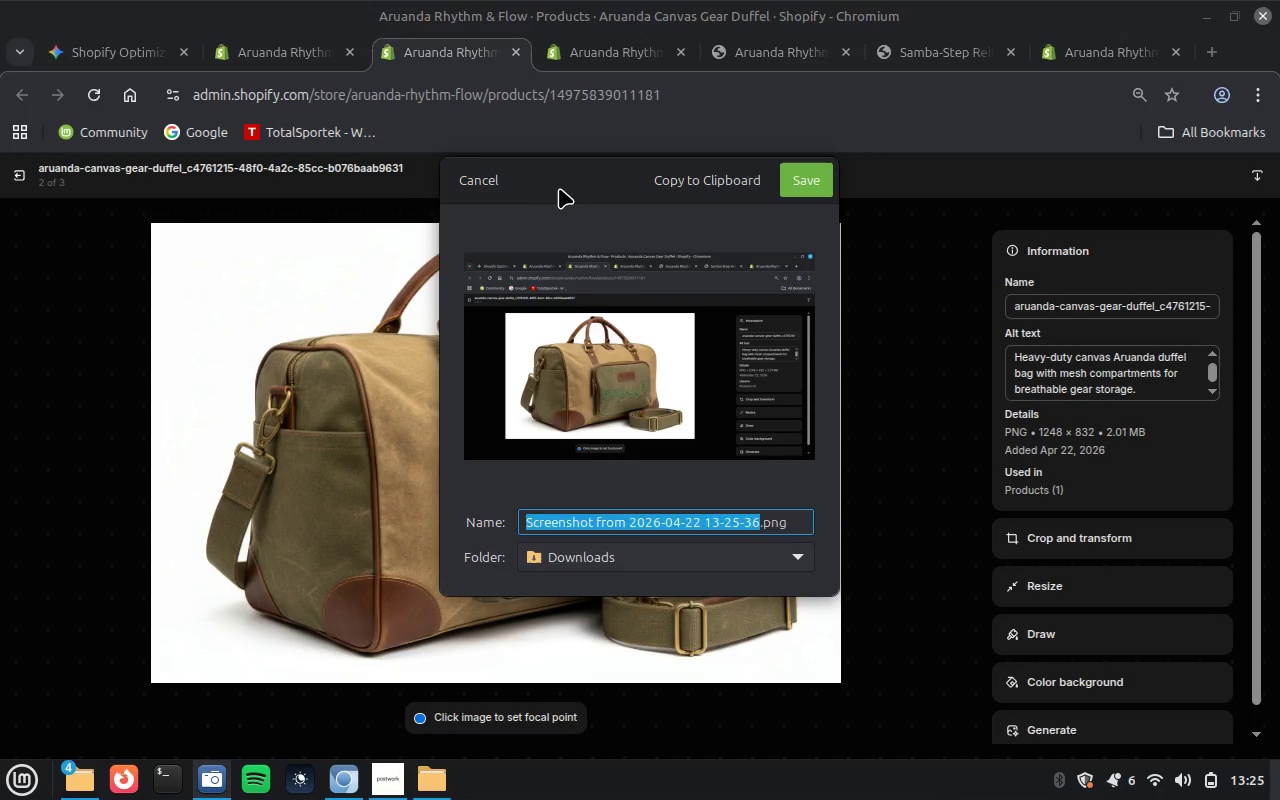 
key(Shift+A)
 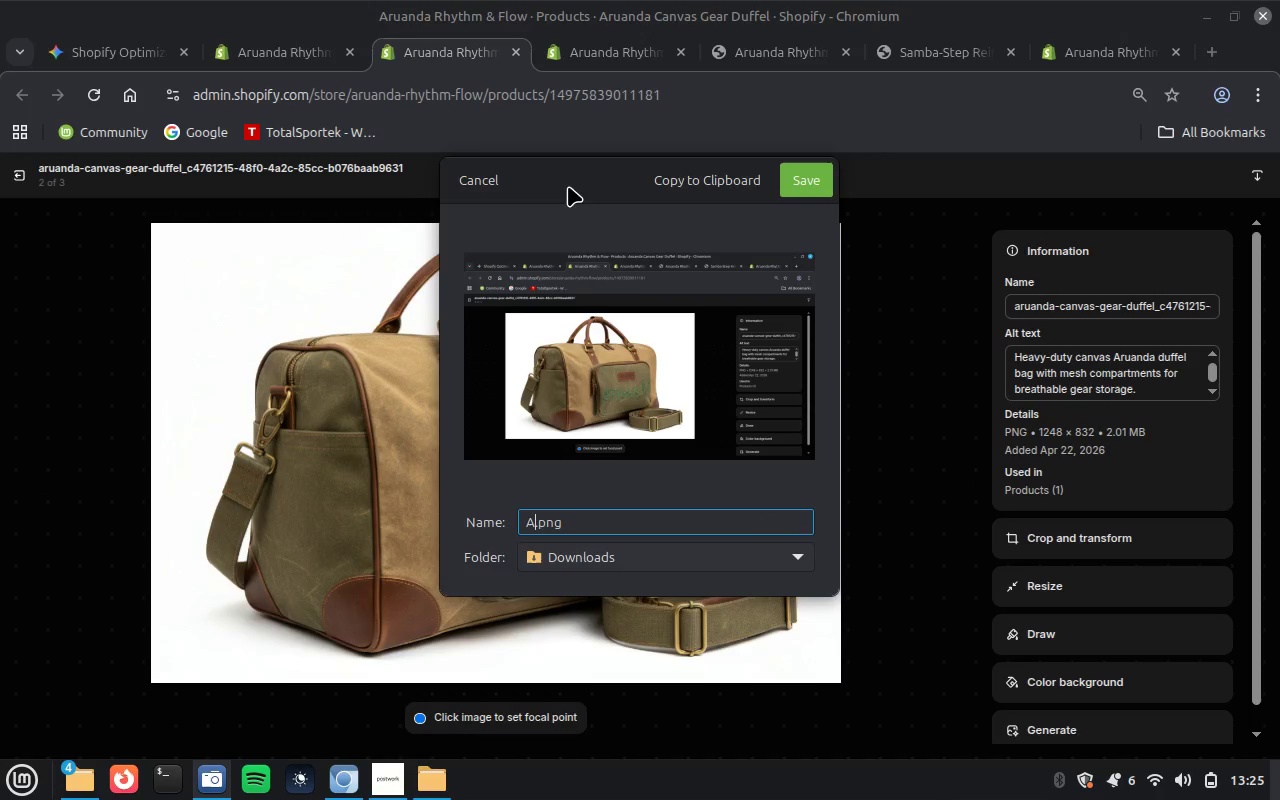 
type(lt text pr 5.2)
 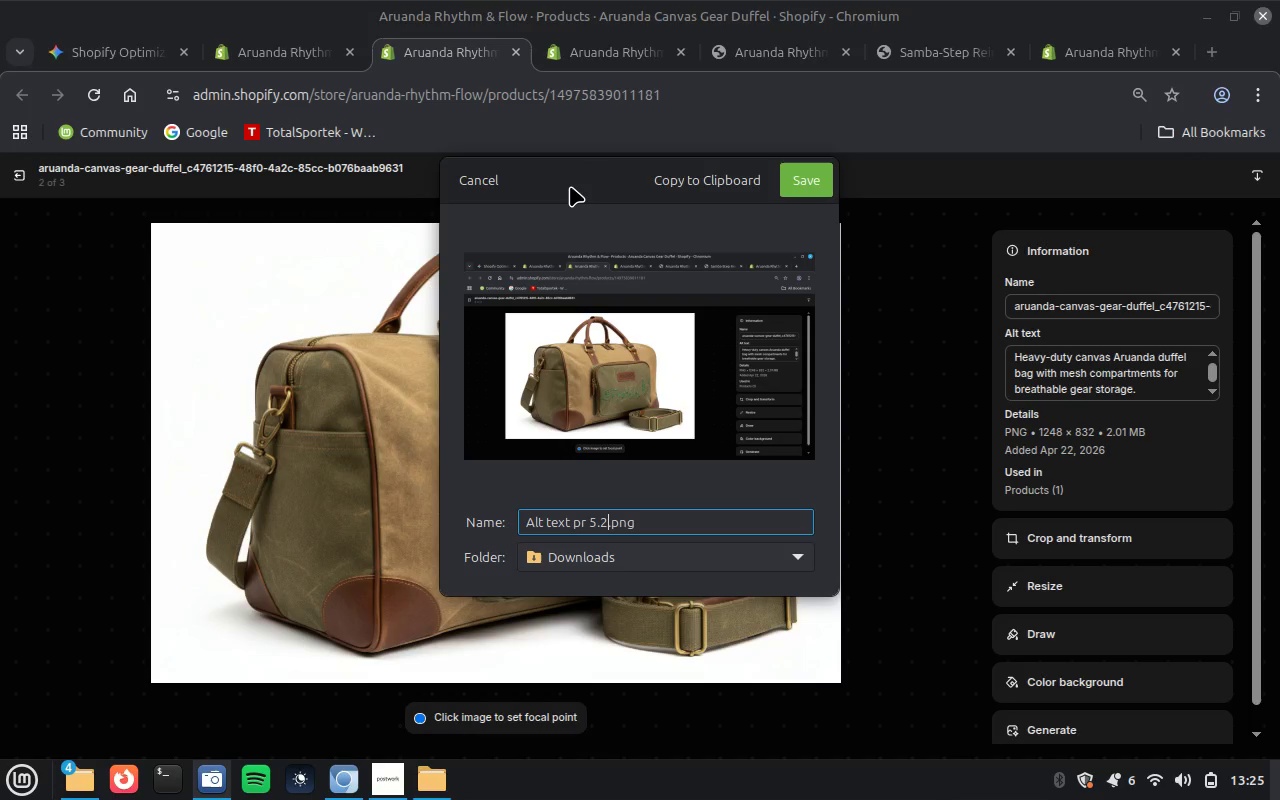 
key(Enter)
 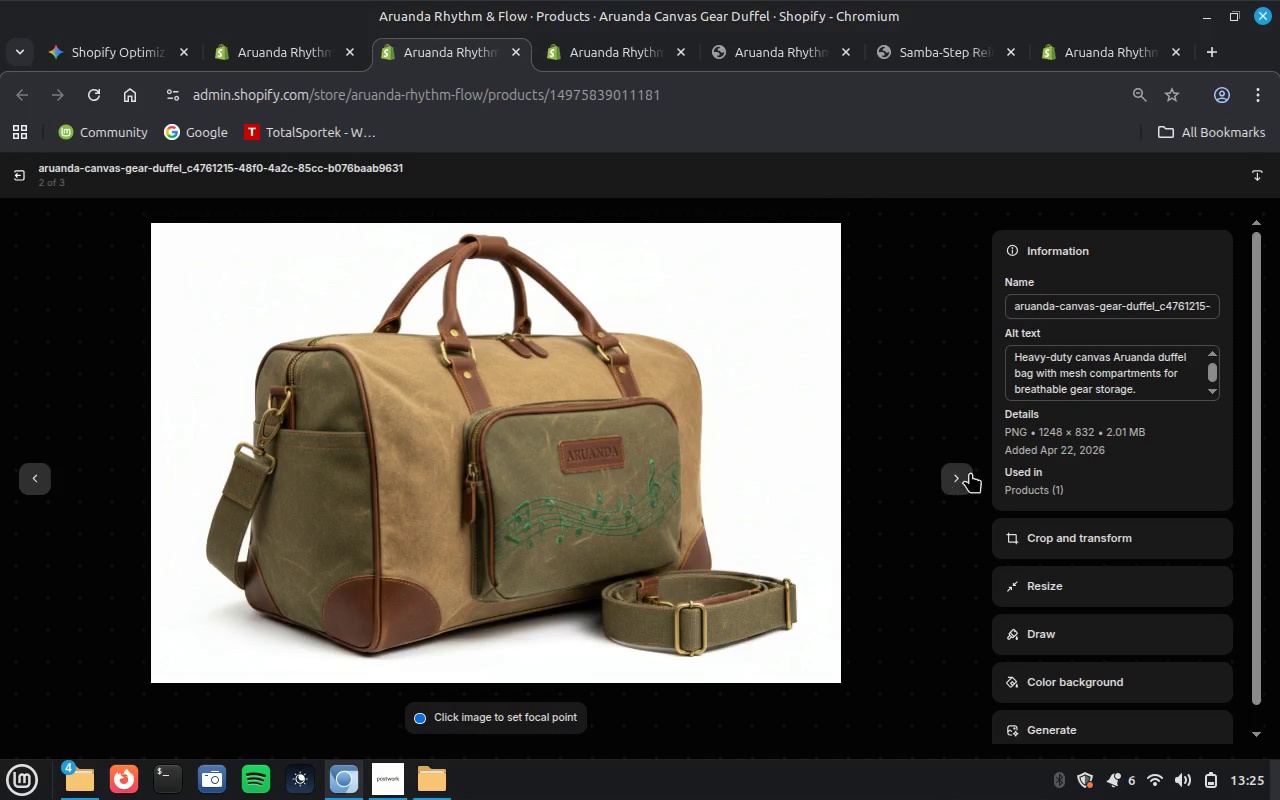 
left_click([963, 474])
 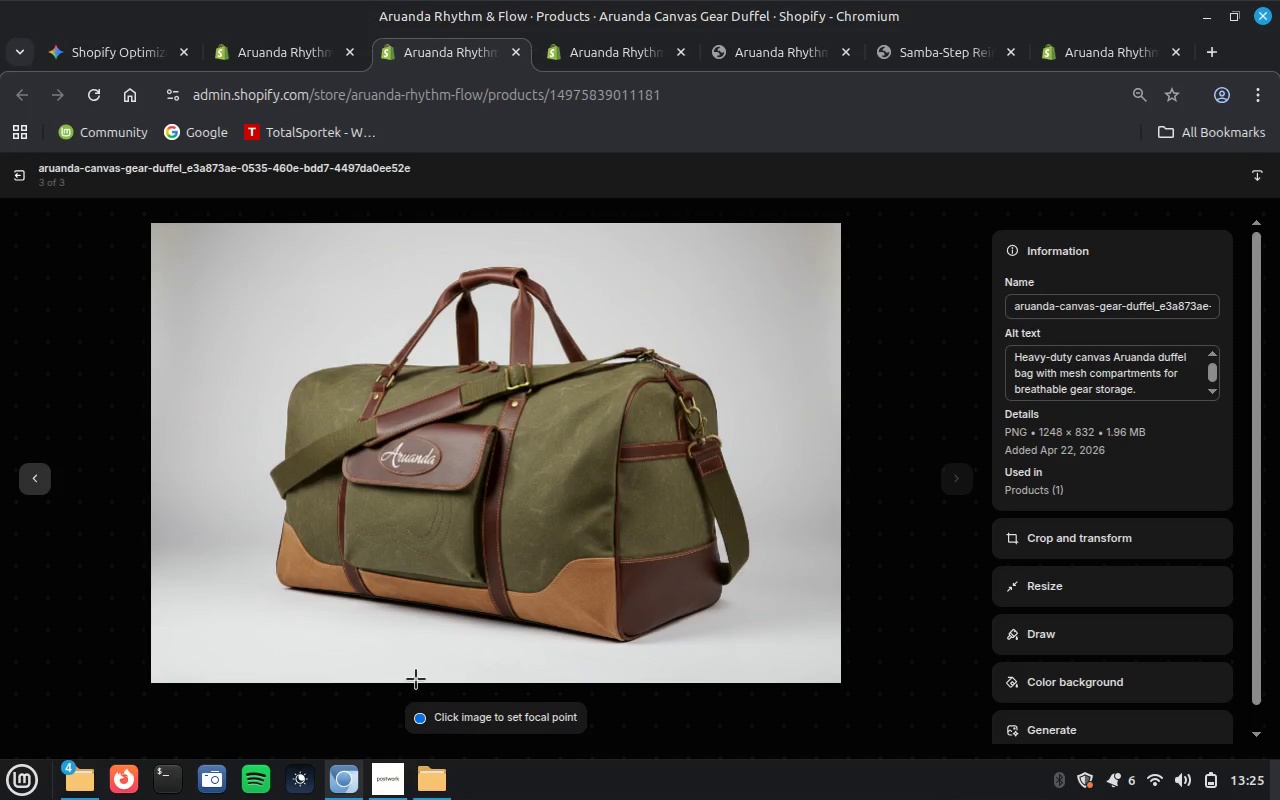 
wait(5.49)
 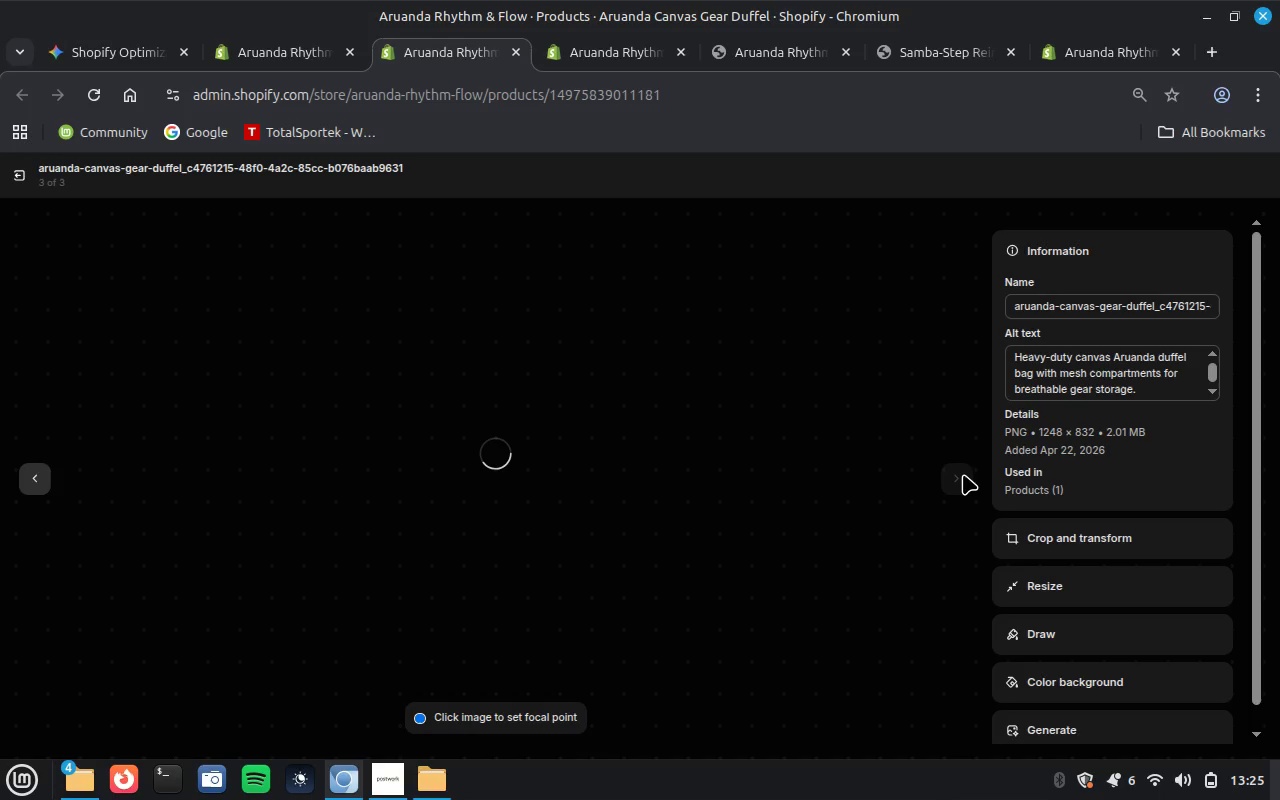 
left_click([219, 777])
 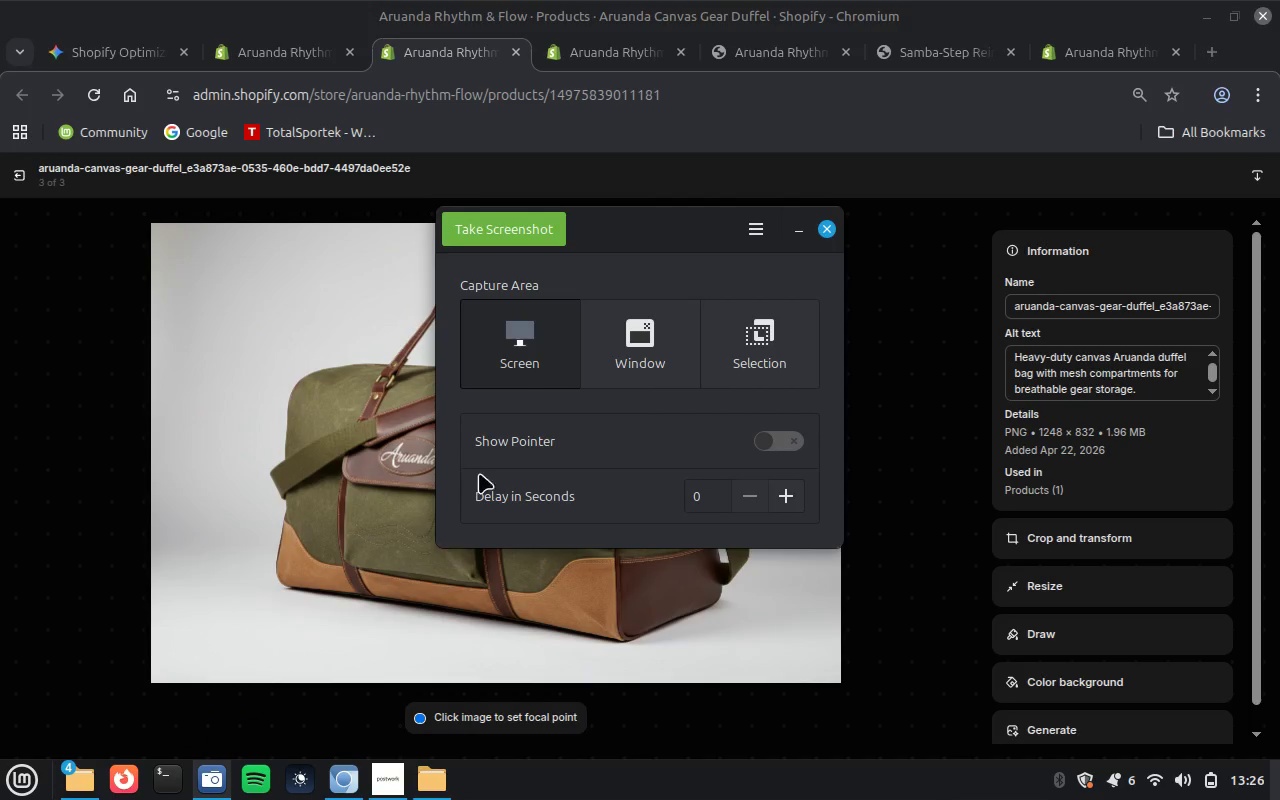 
left_click([656, 360])
 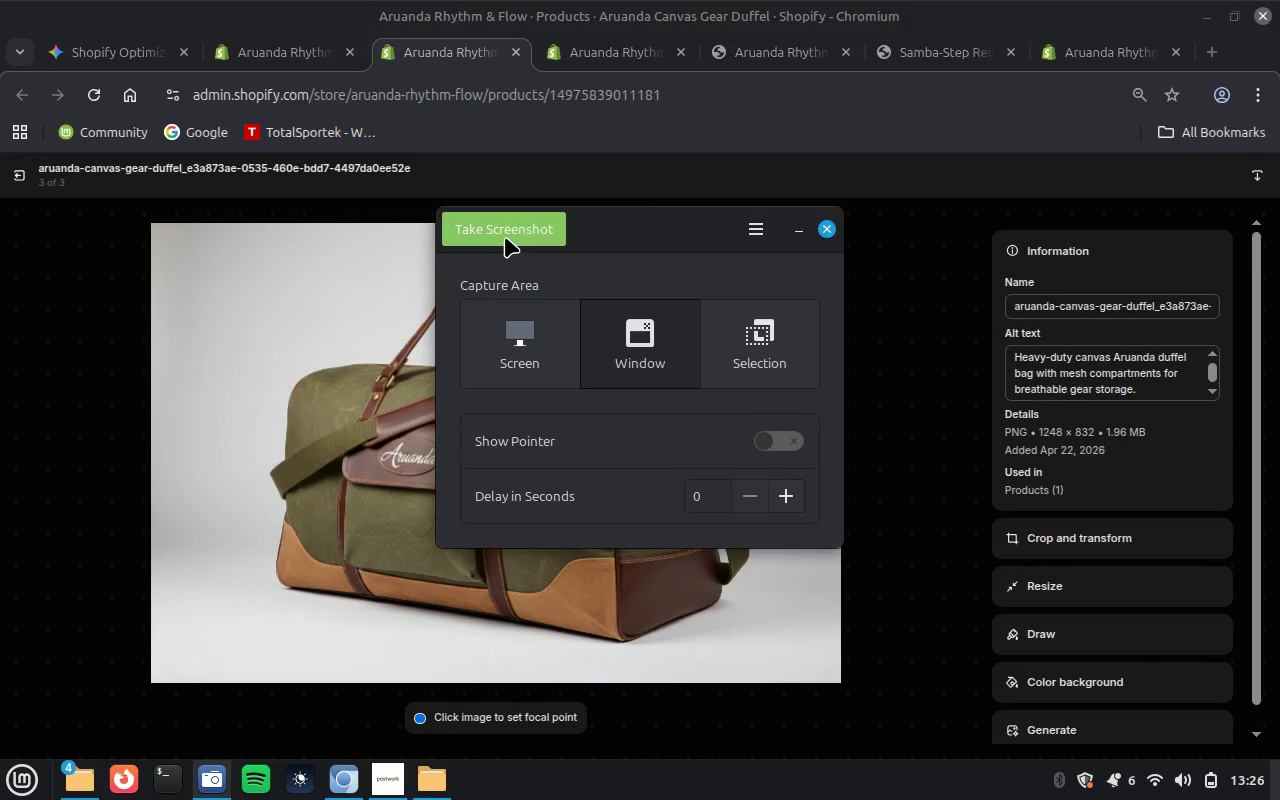 
left_click([501, 232])
 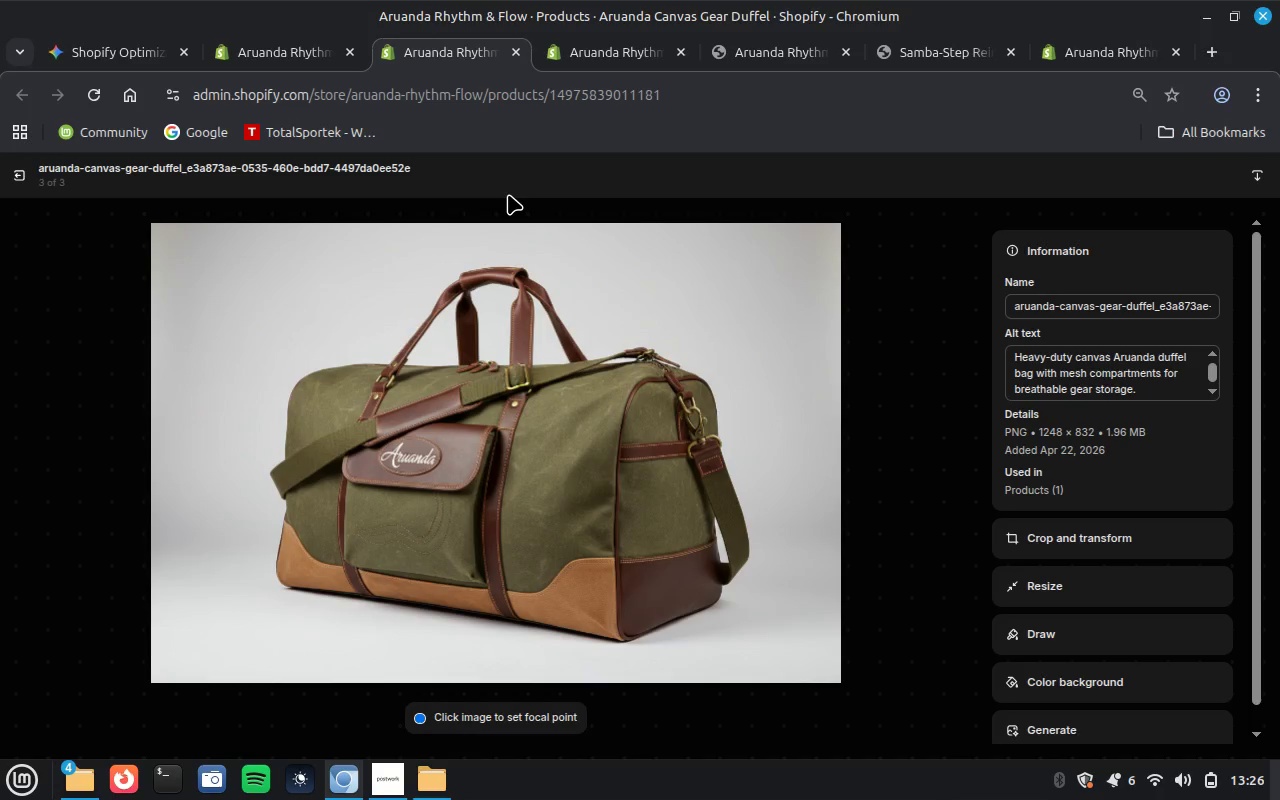 
type(Alt tex)
 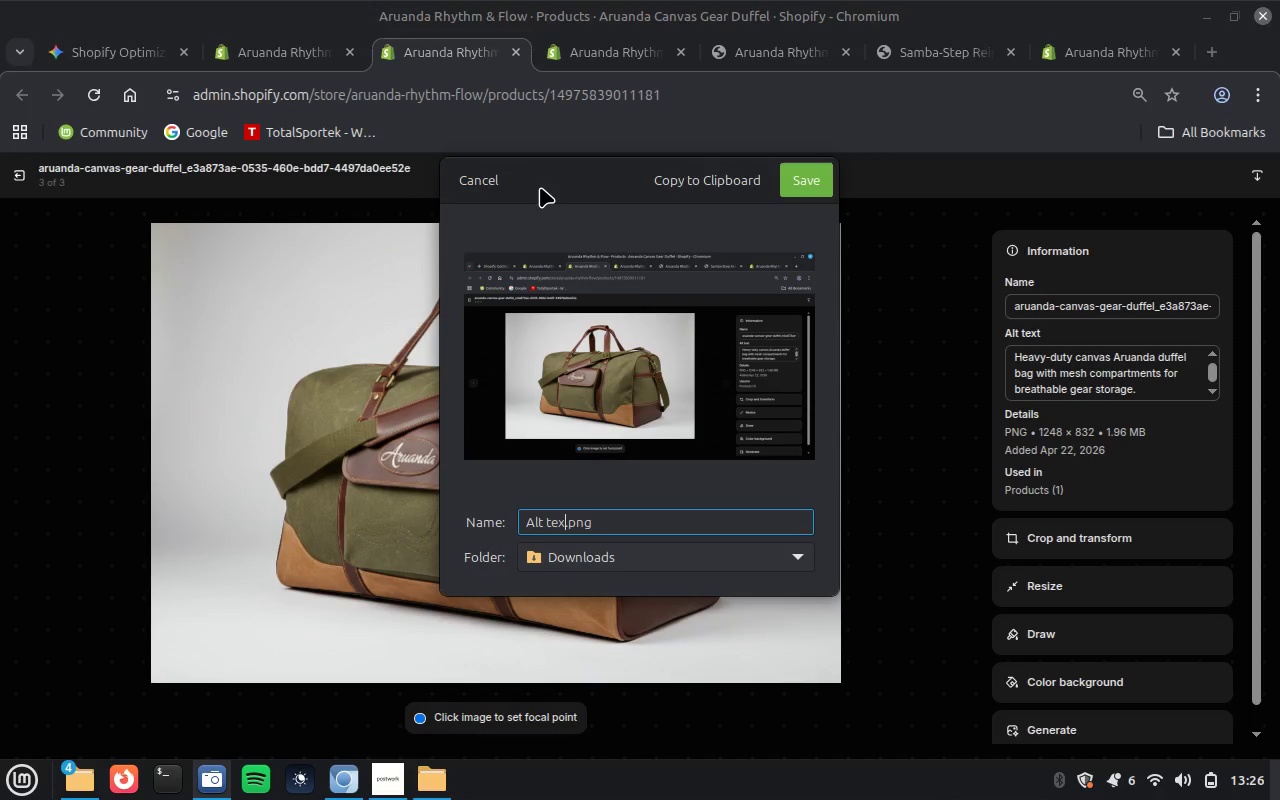 
type(t pro 5.3)
 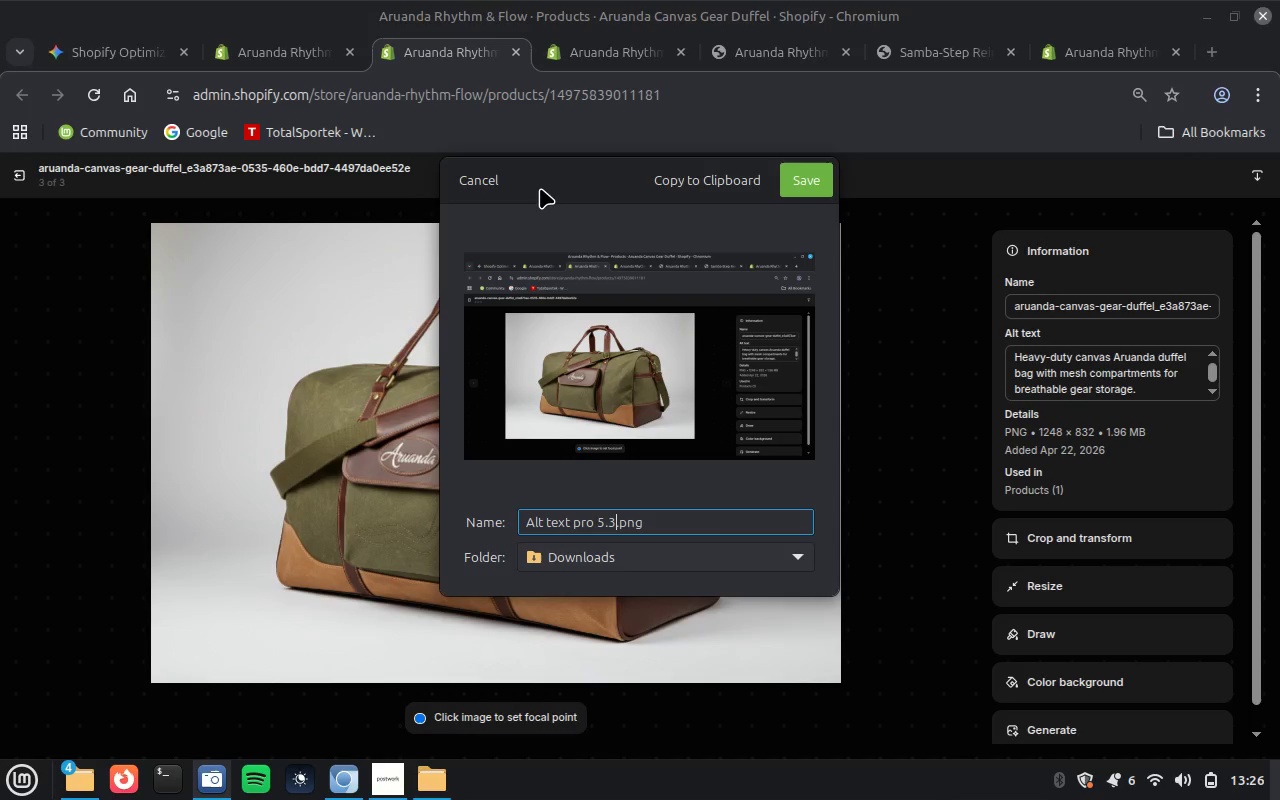 
key(Enter)
 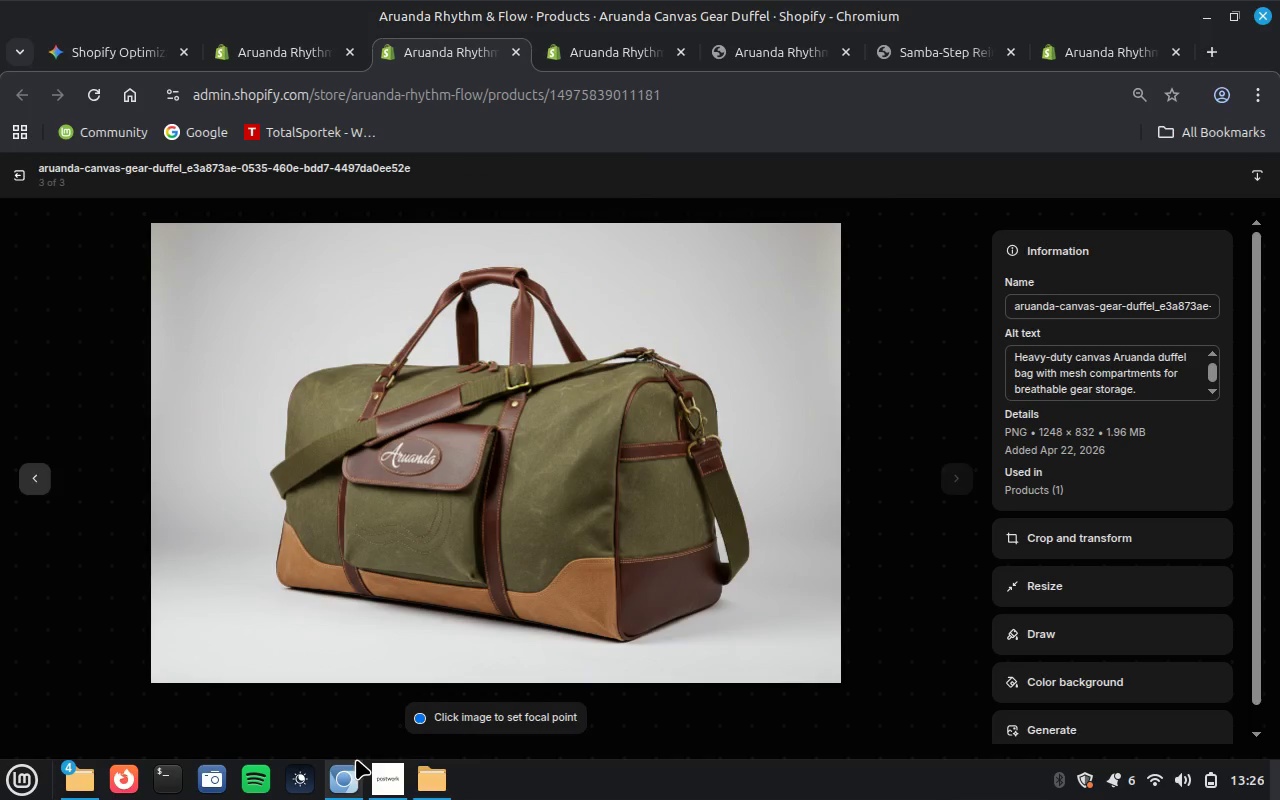 
left_click([88, 780])
 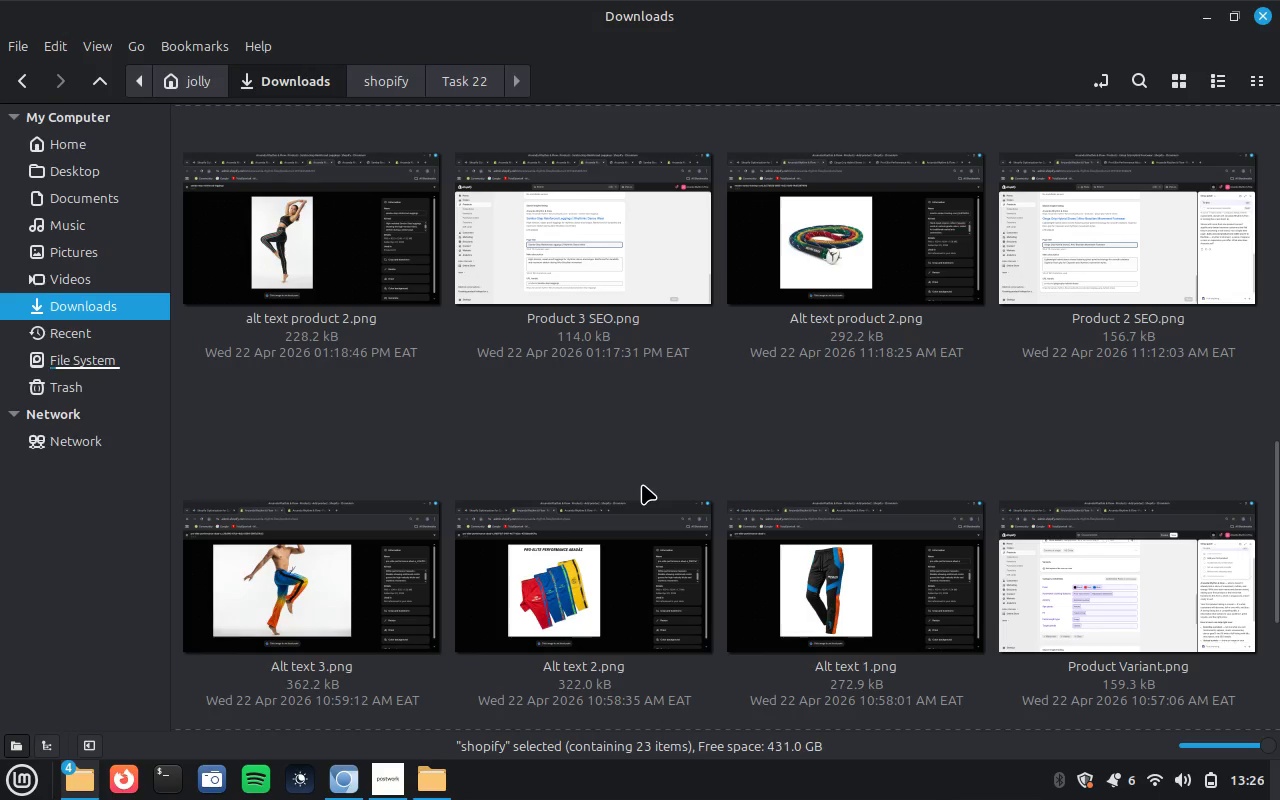 
scroll: coordinate [642, 484], scroll_direction: up, amount: 11.0
 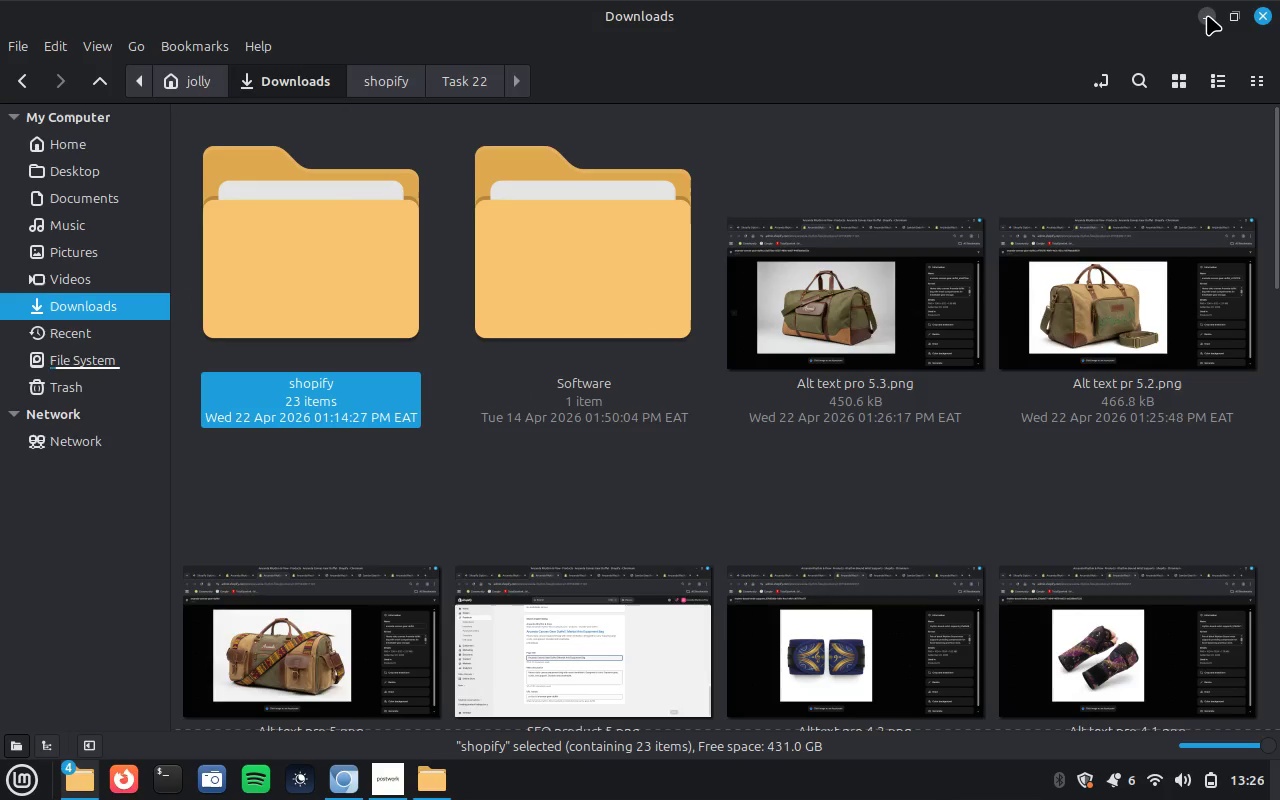 
left_click([1207, 15])
 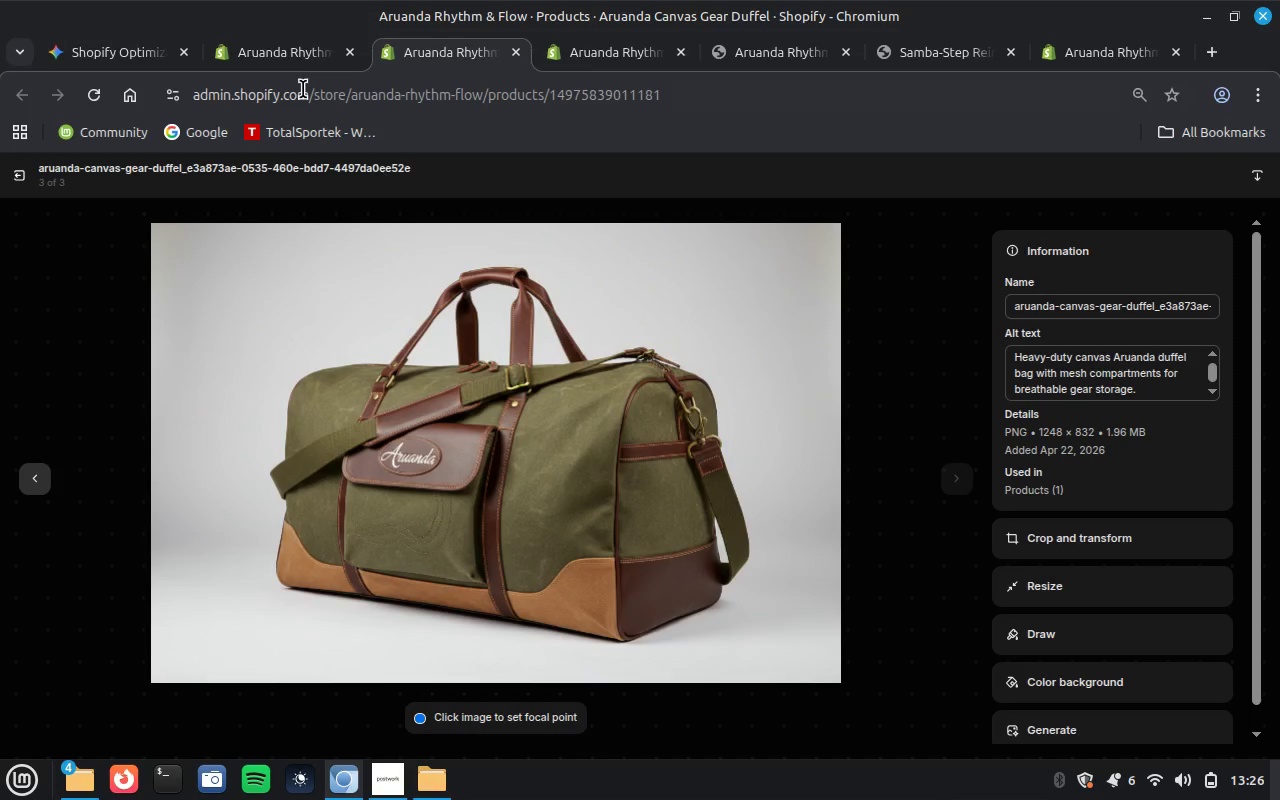 
mouse_move([143, 53])
 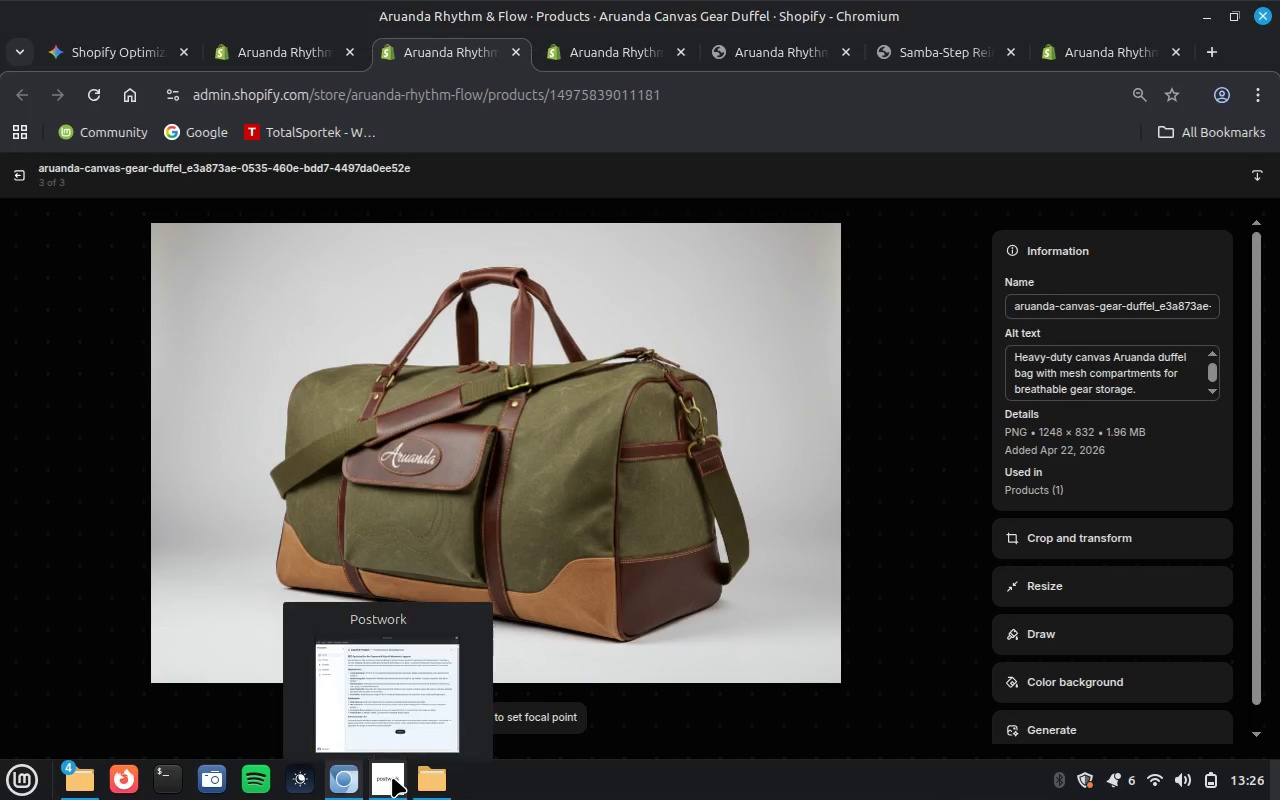 
left_click([392, 777])